 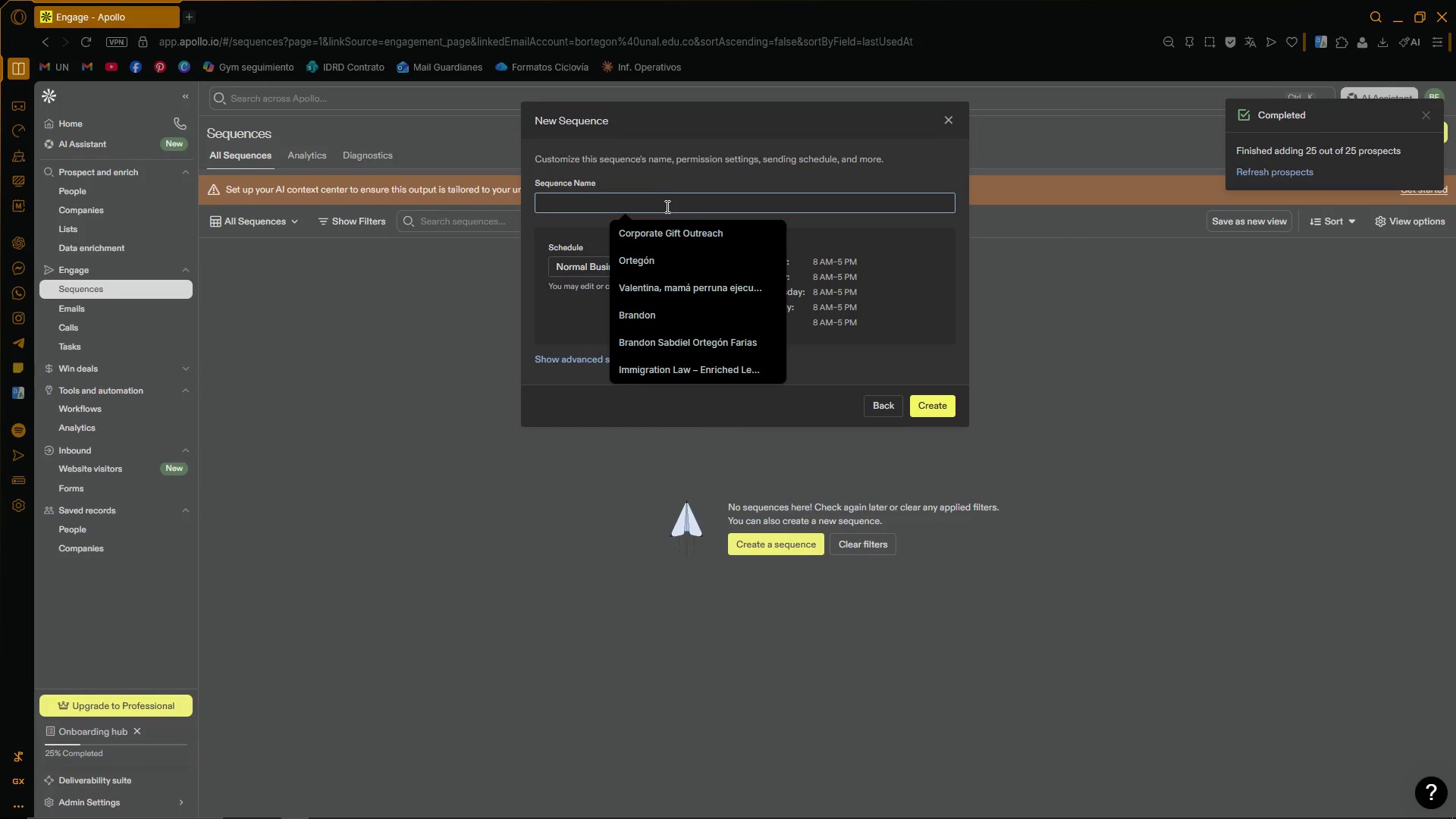 
left_click([772, 232])
 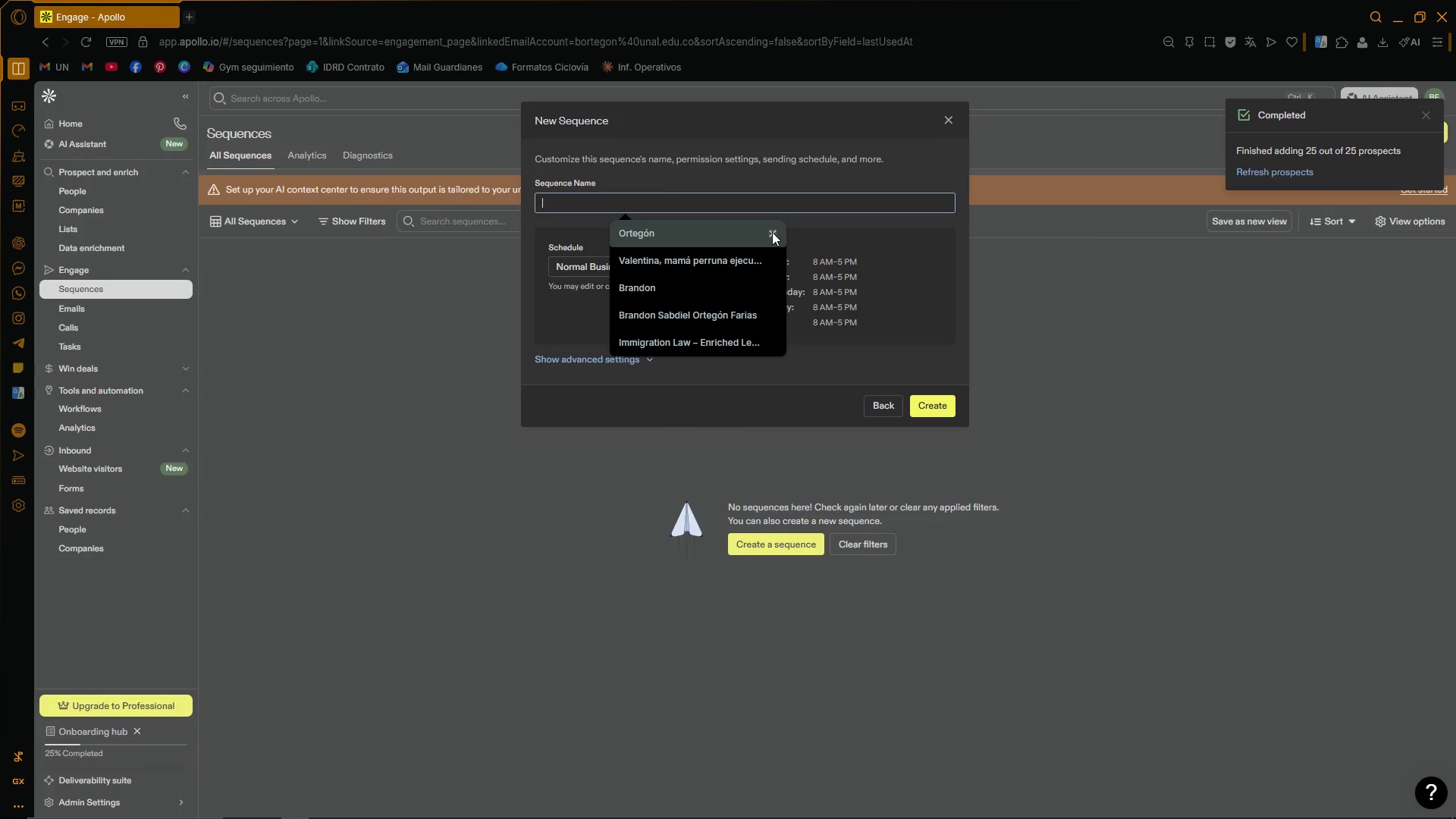 
left_click([772, 232])
 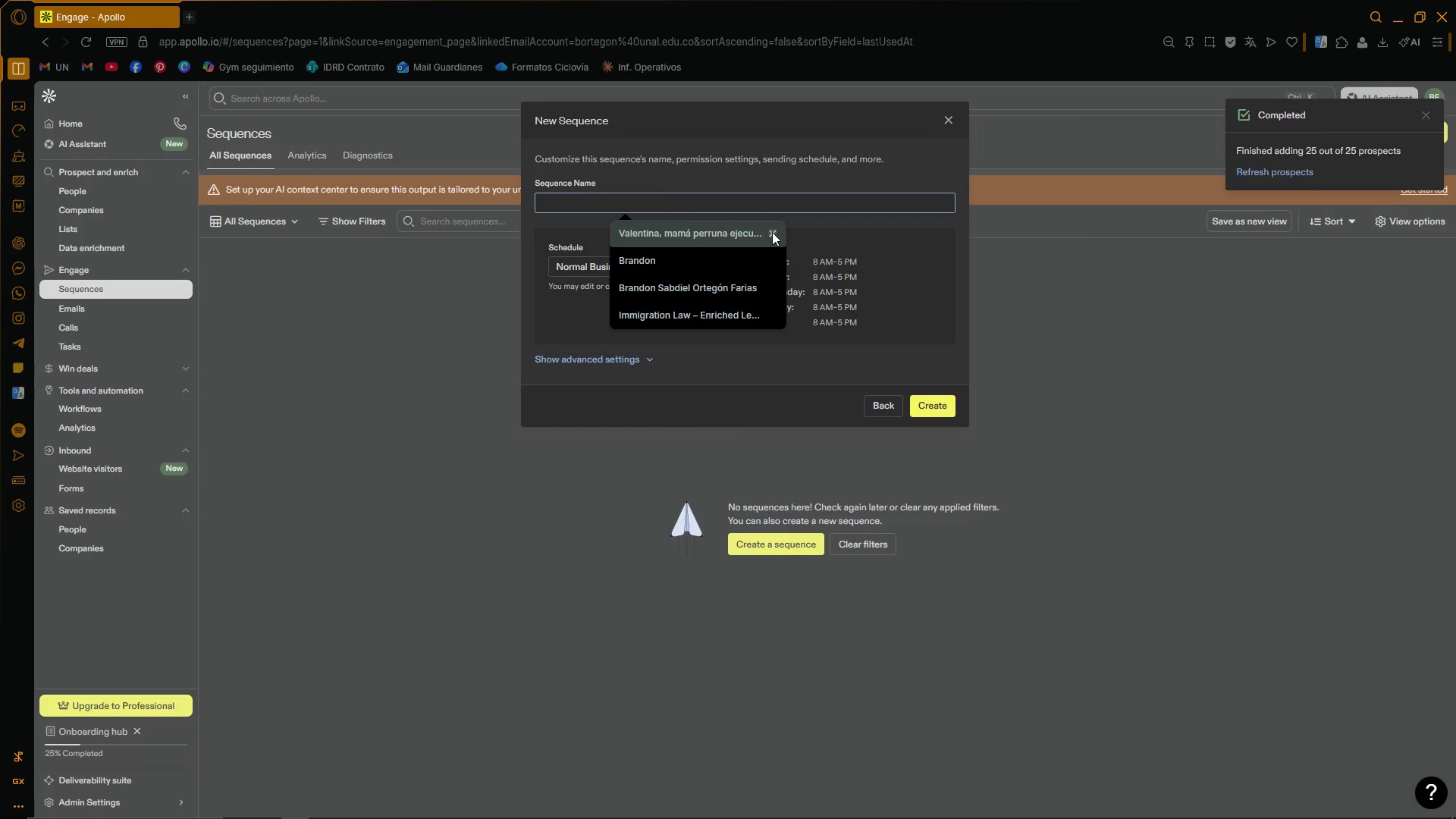 
left_click([772, 232])
 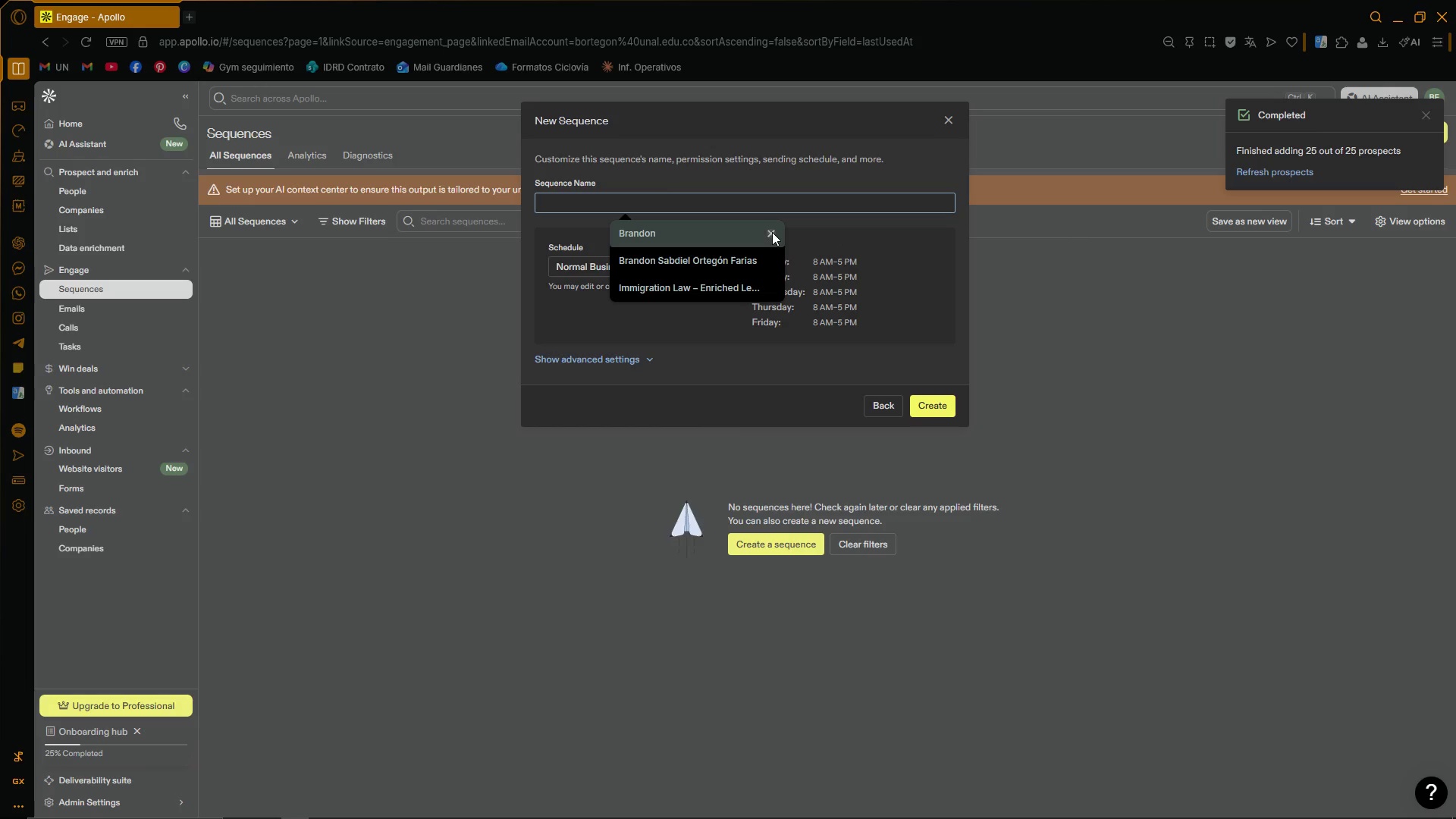 
left_click([772, 232])
 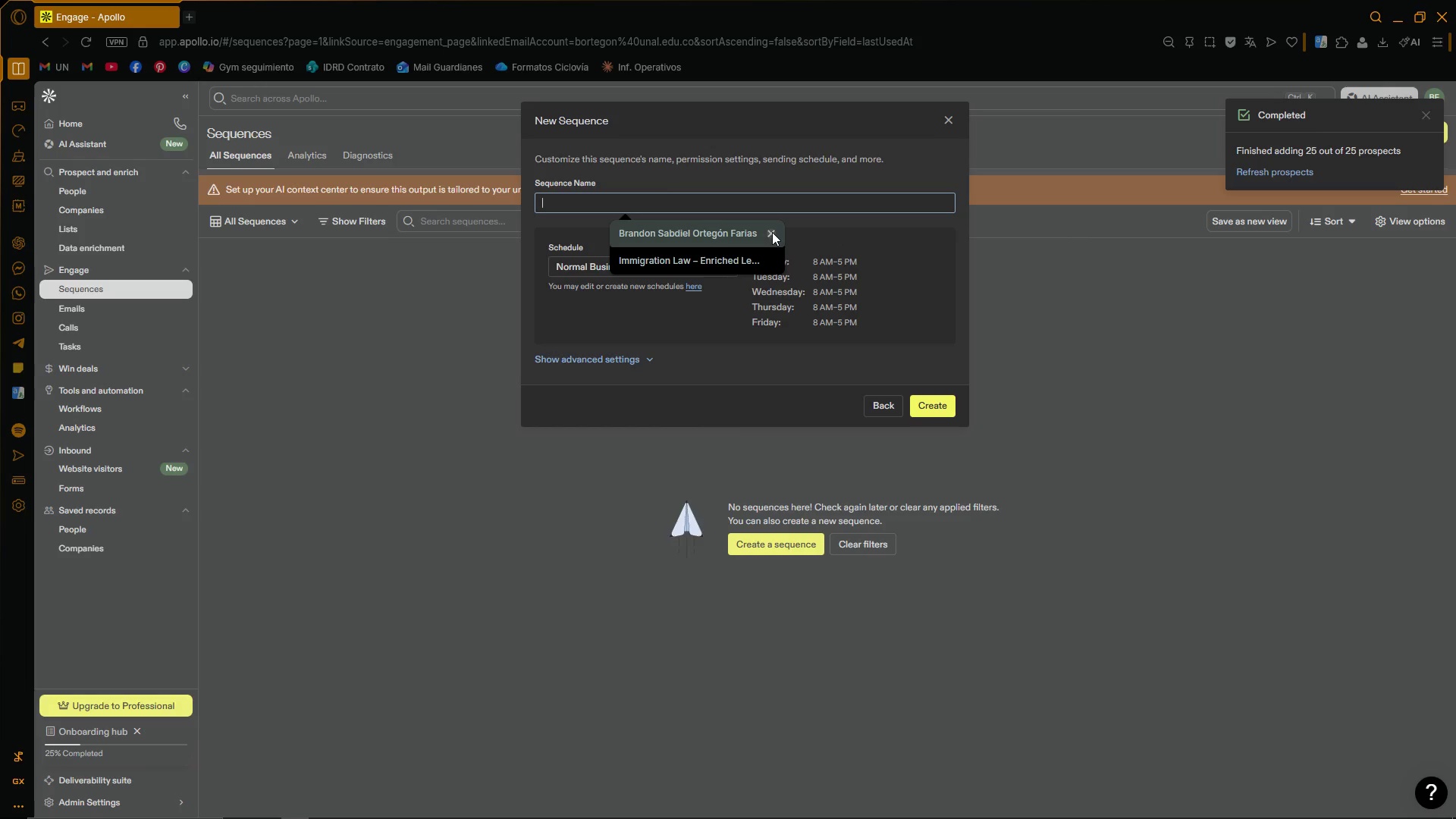 
left_click([772, 232])
 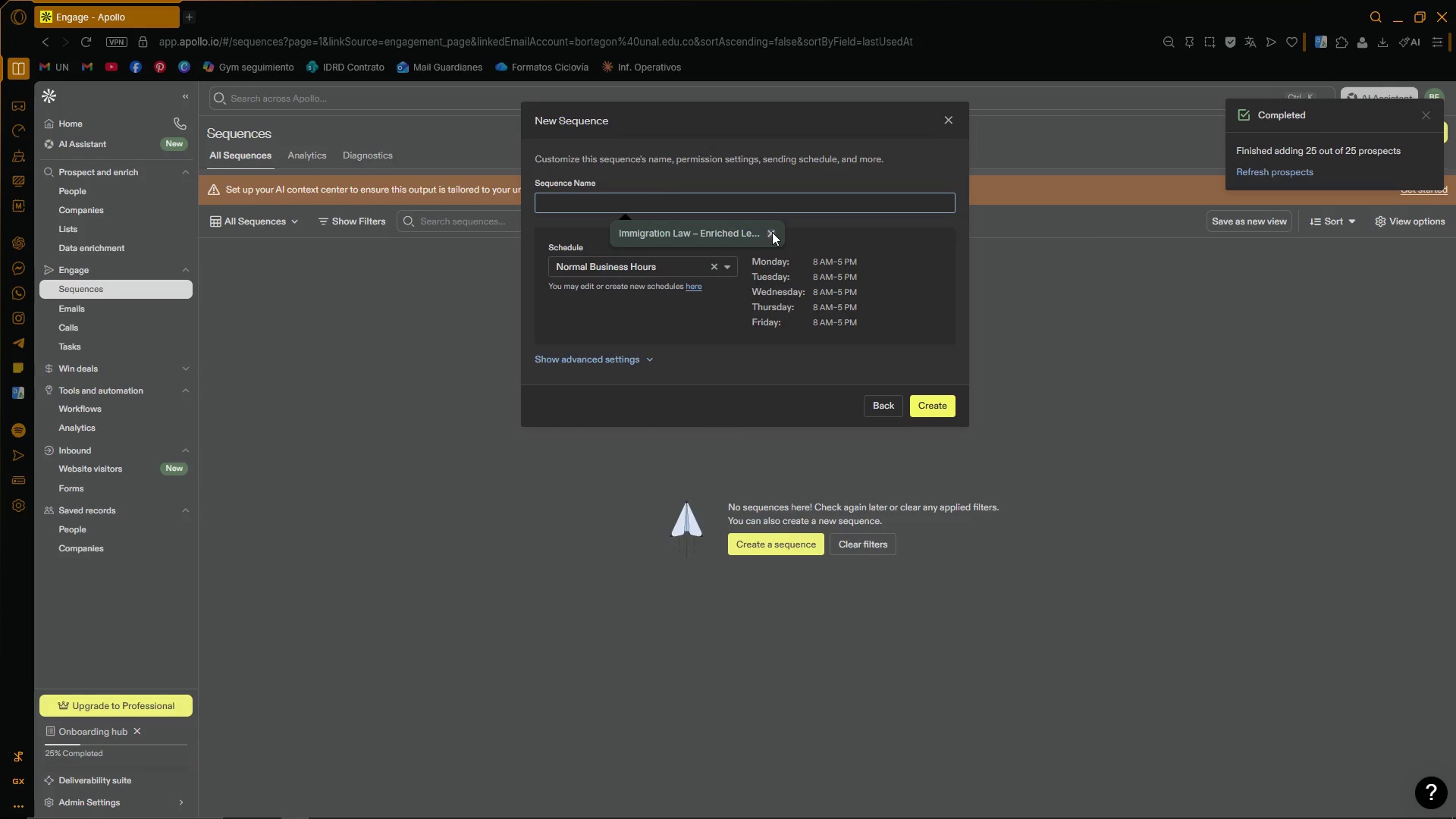 
left_click([772, 232])
 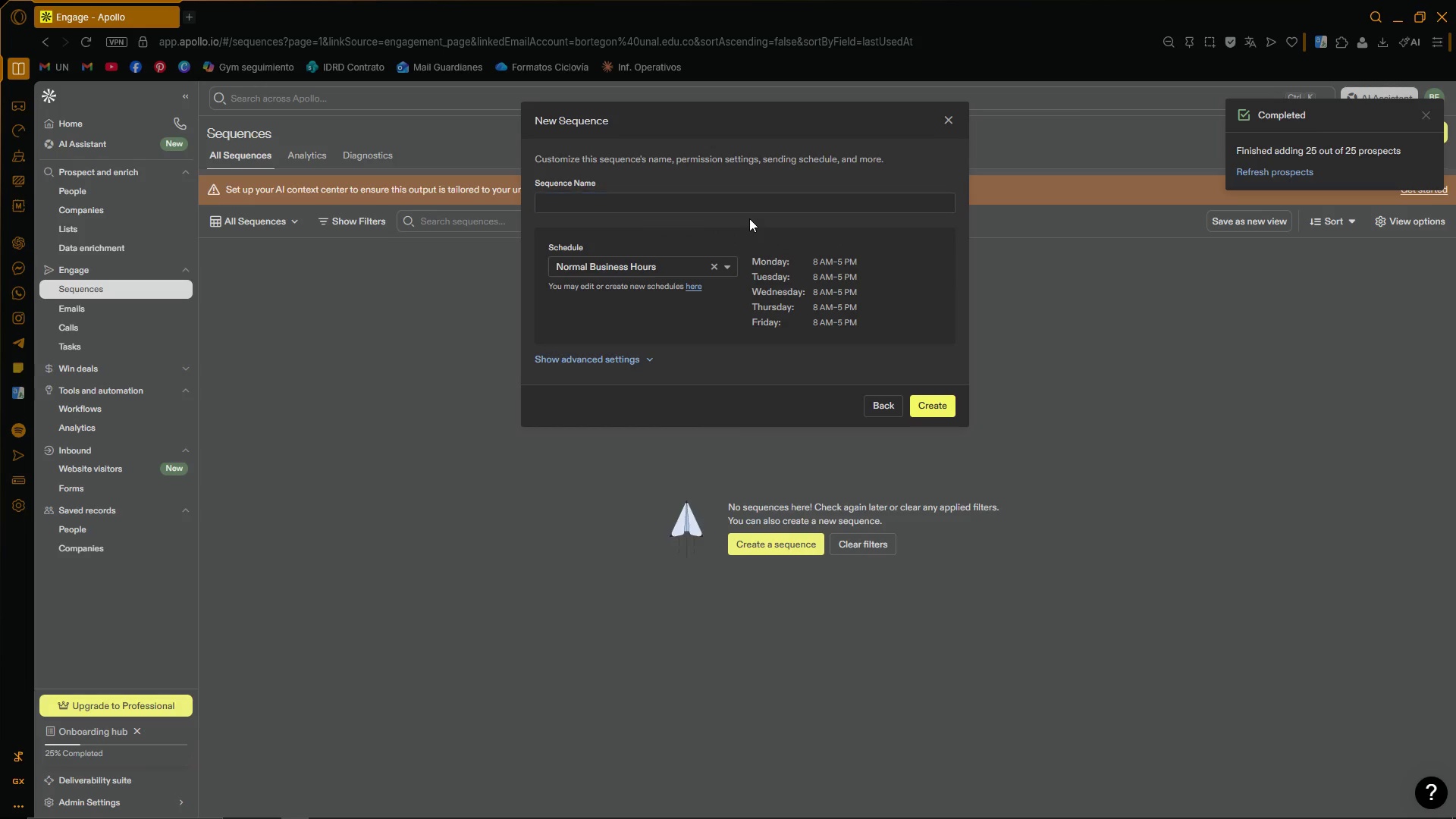 
double_click([701, 196])
 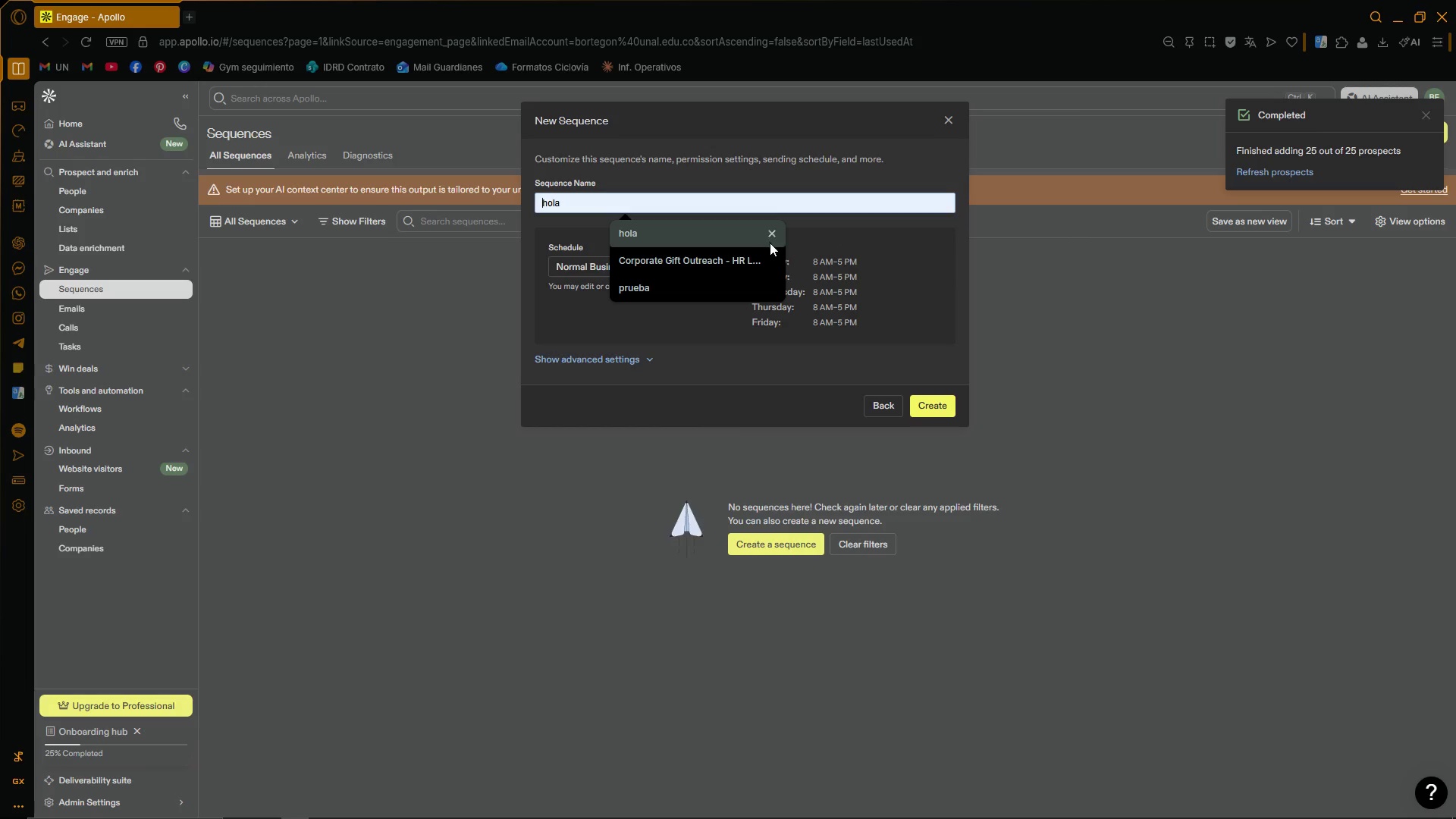 
left_click([770, 234])
 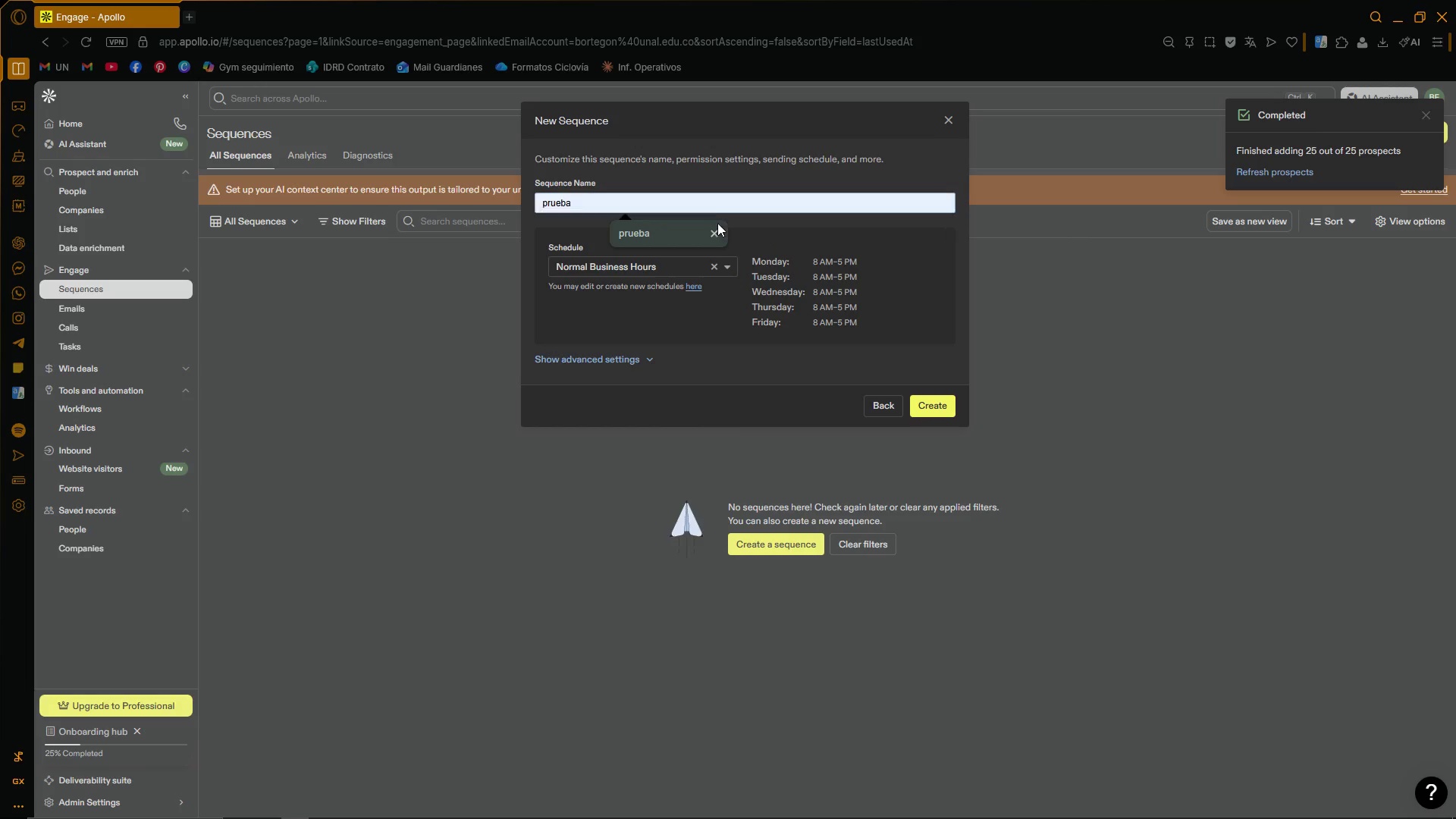 
left_click([714, 230])
 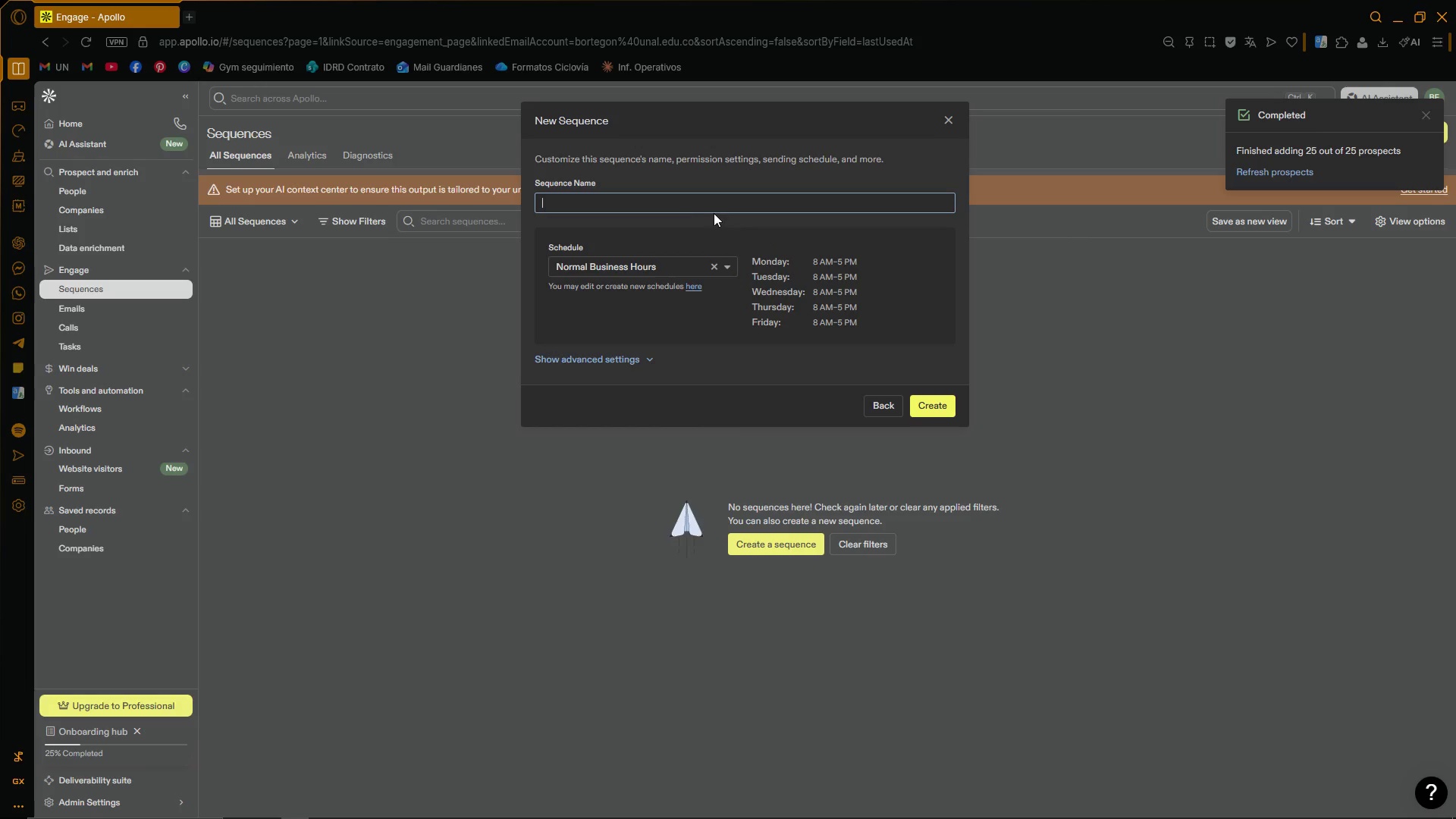 
left_click([714, 203])
 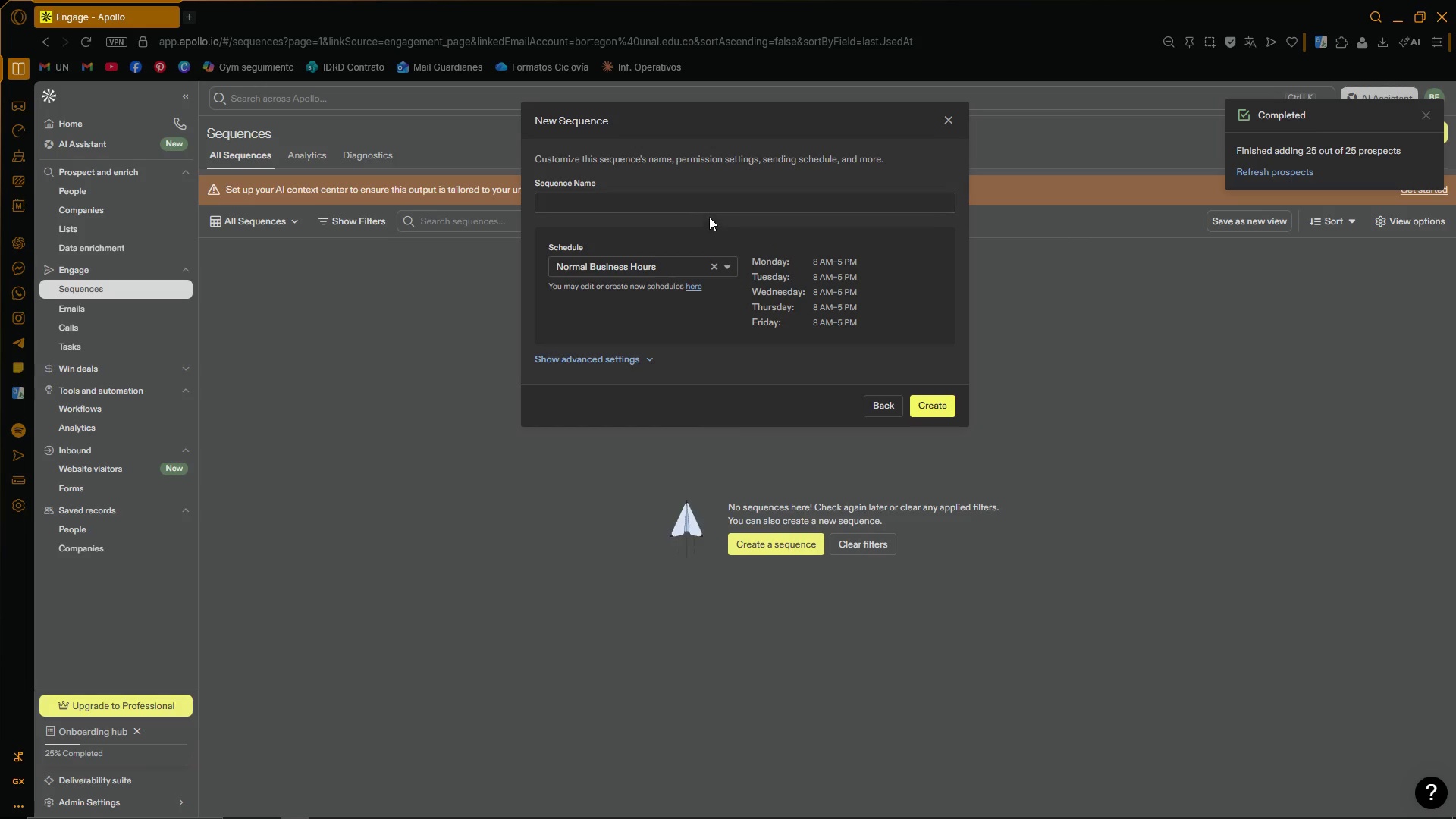 
double_click([707, 207])
 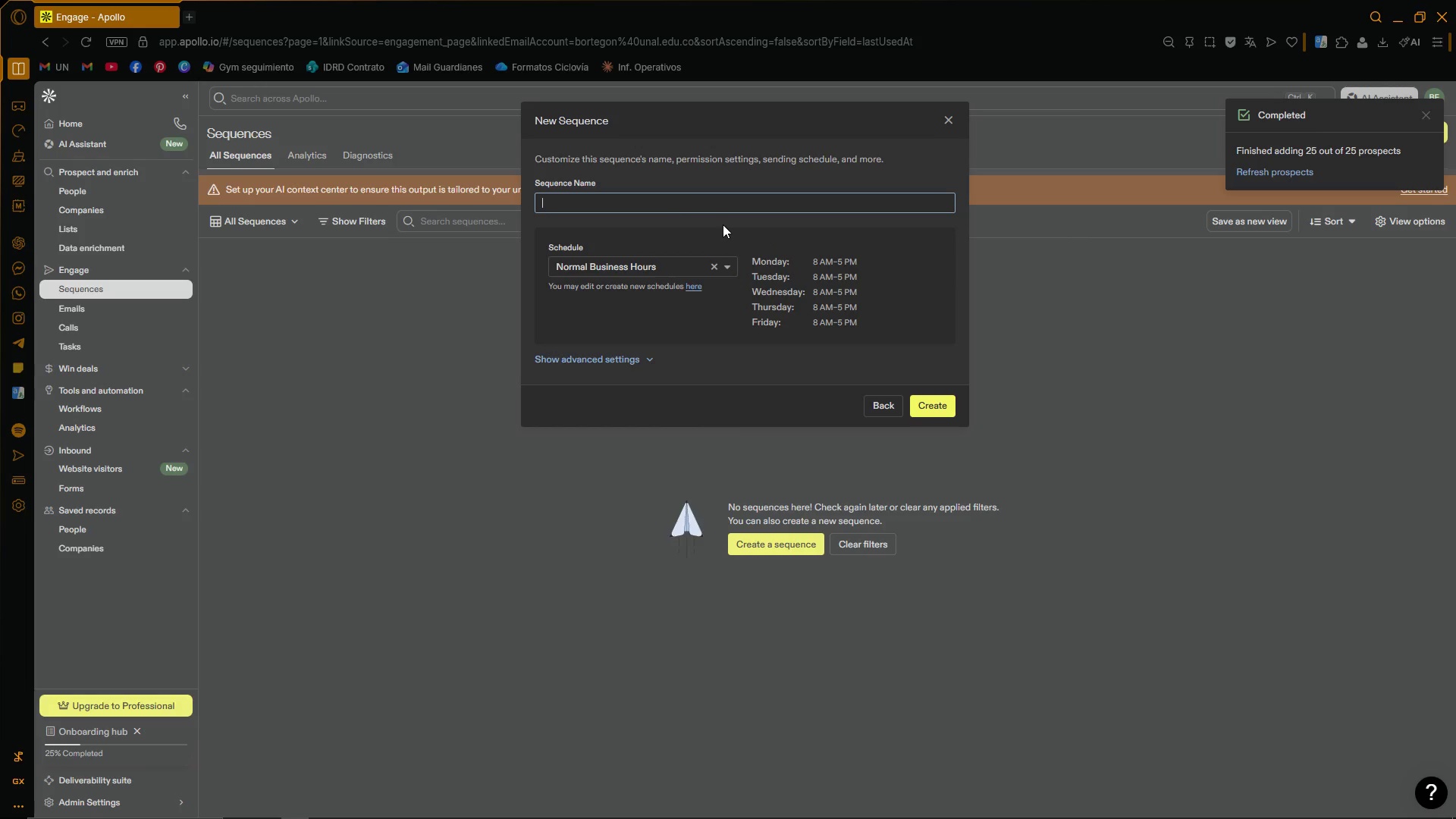 
wait(7.42)
 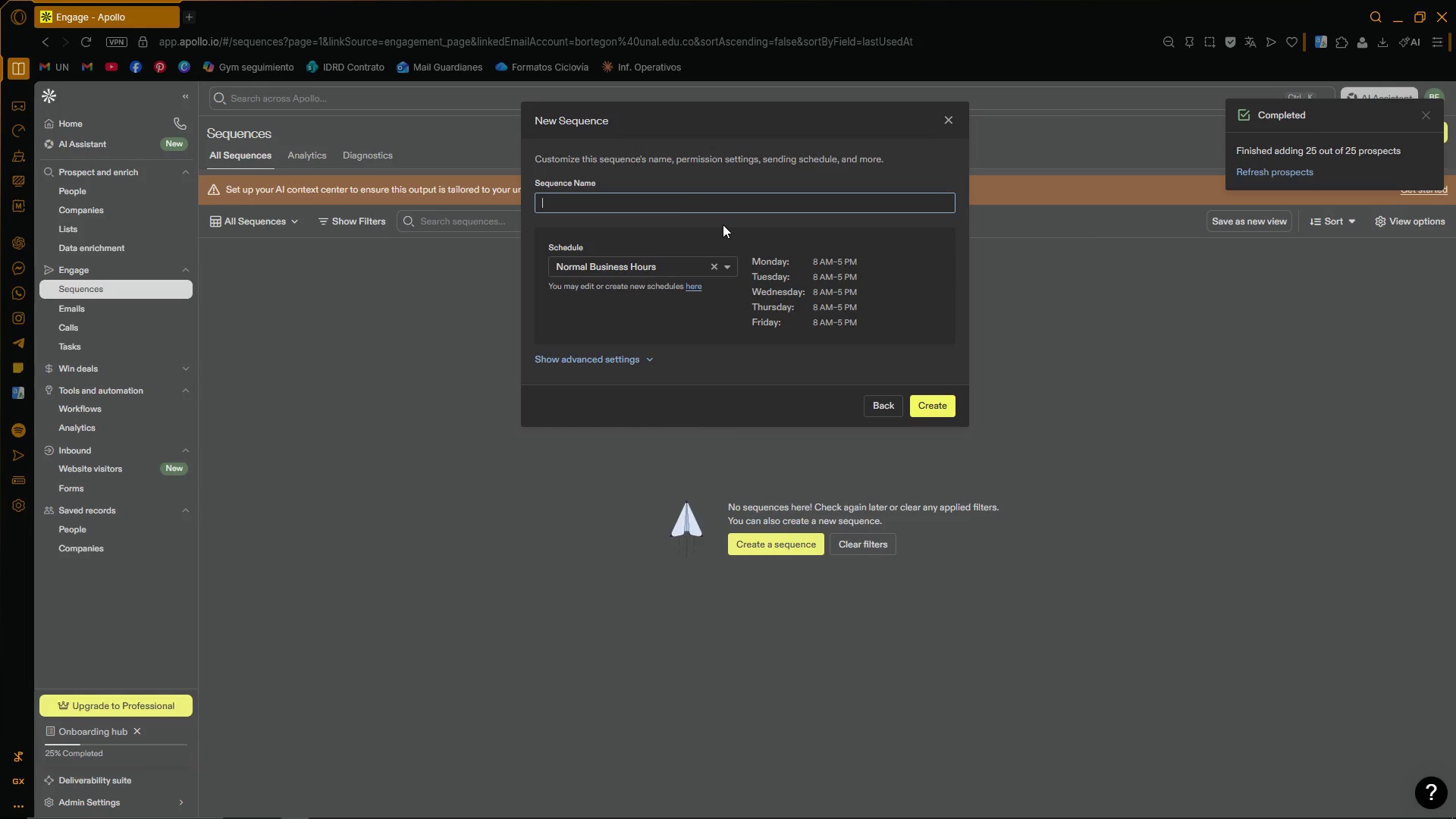 
type(Summit Ops - Re engagement Sequence)
 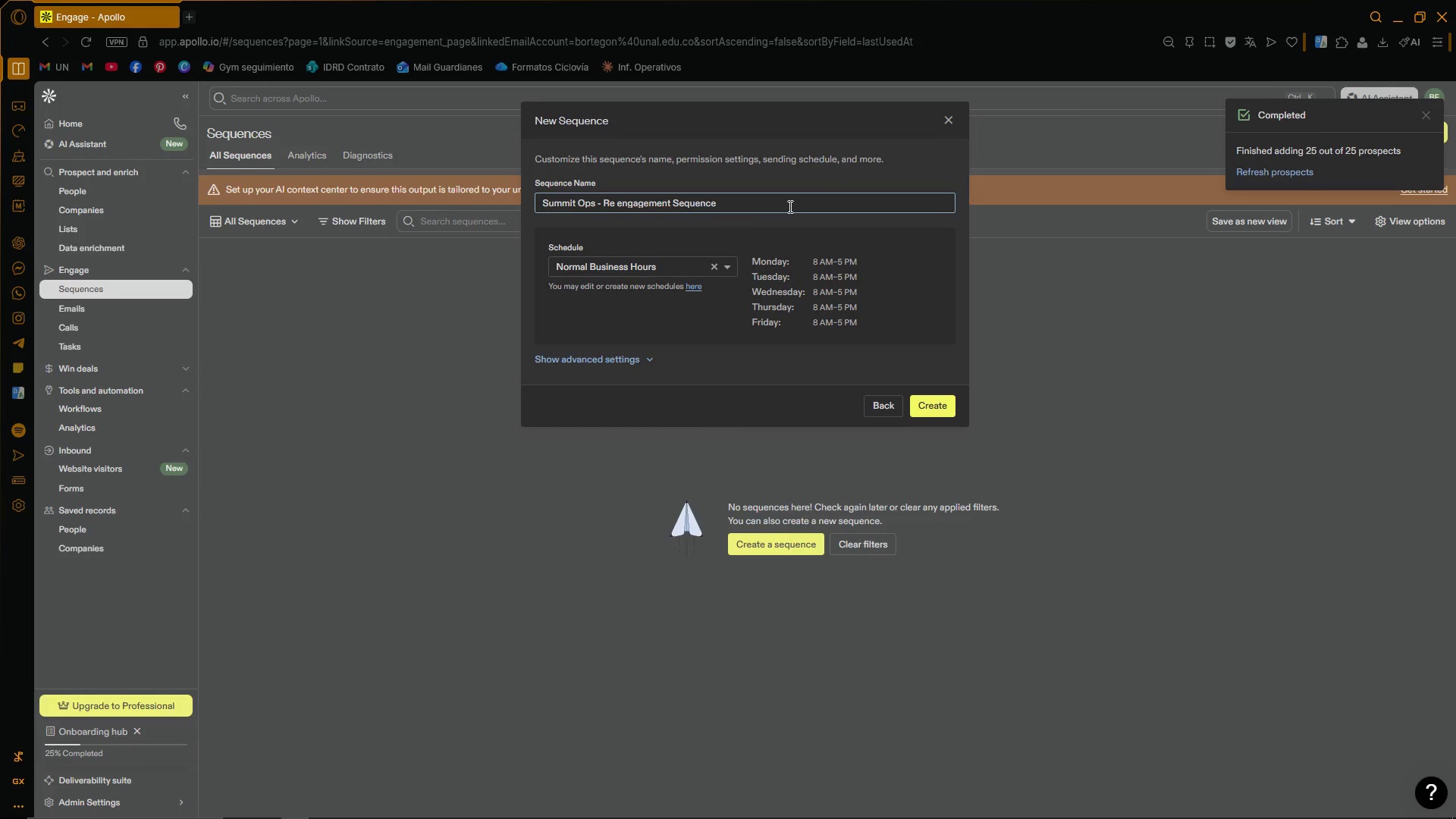 
left_click([924, 267])